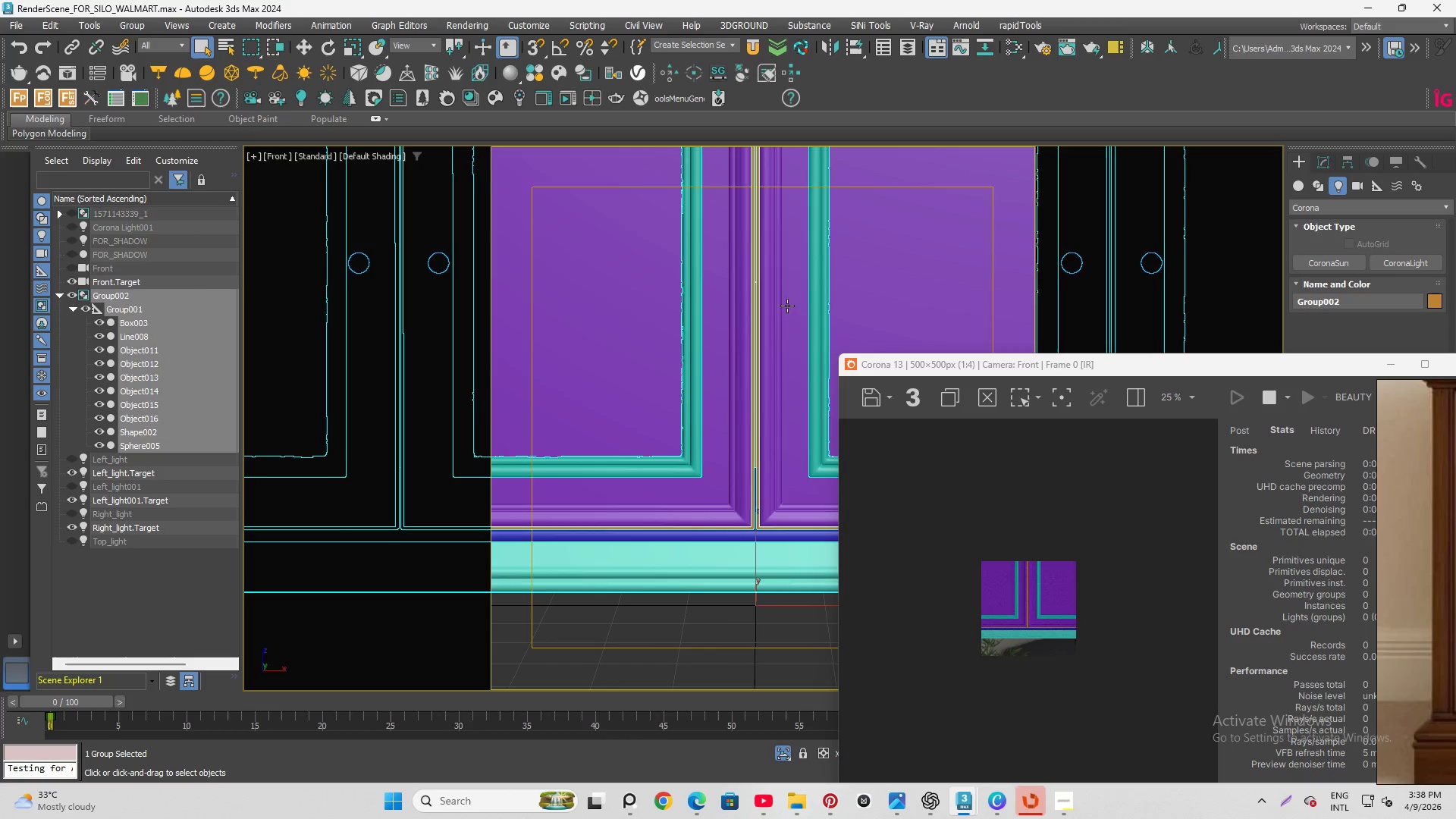 
scroll: coordinate [722, 427], scroll_direction: down, amount: 6.0
 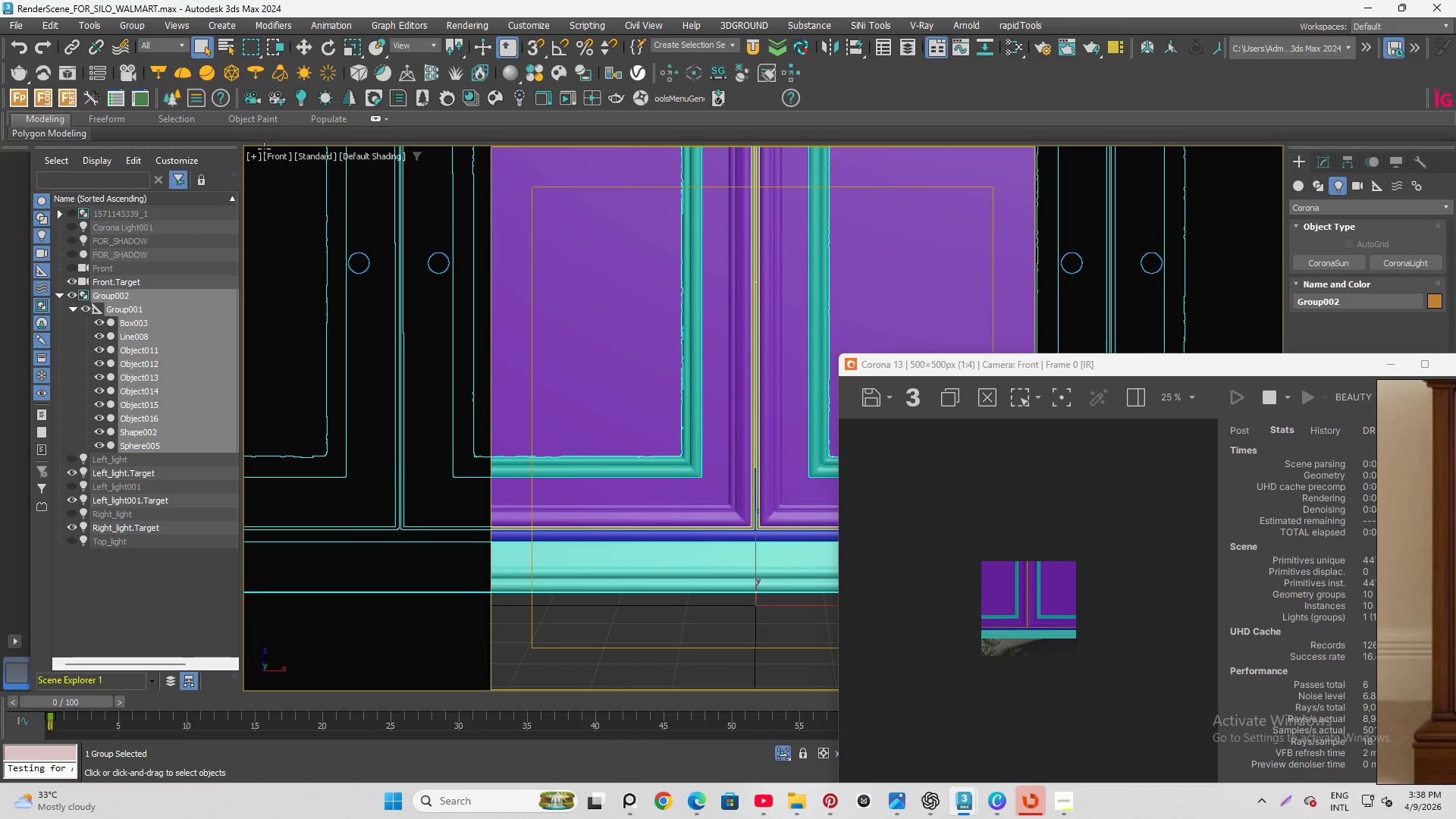 
left_click([268, 156])
 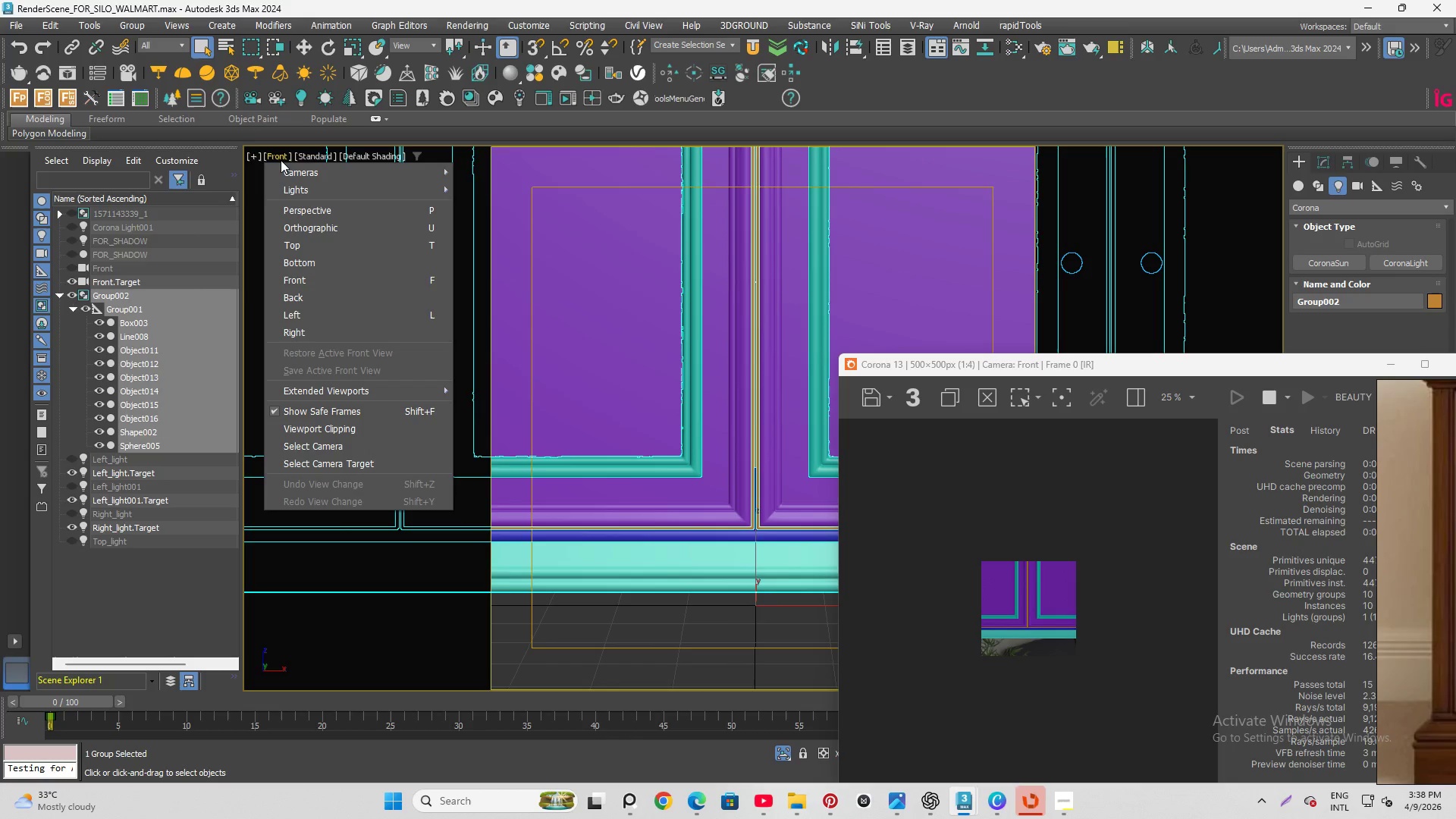 
wait(5.97)
 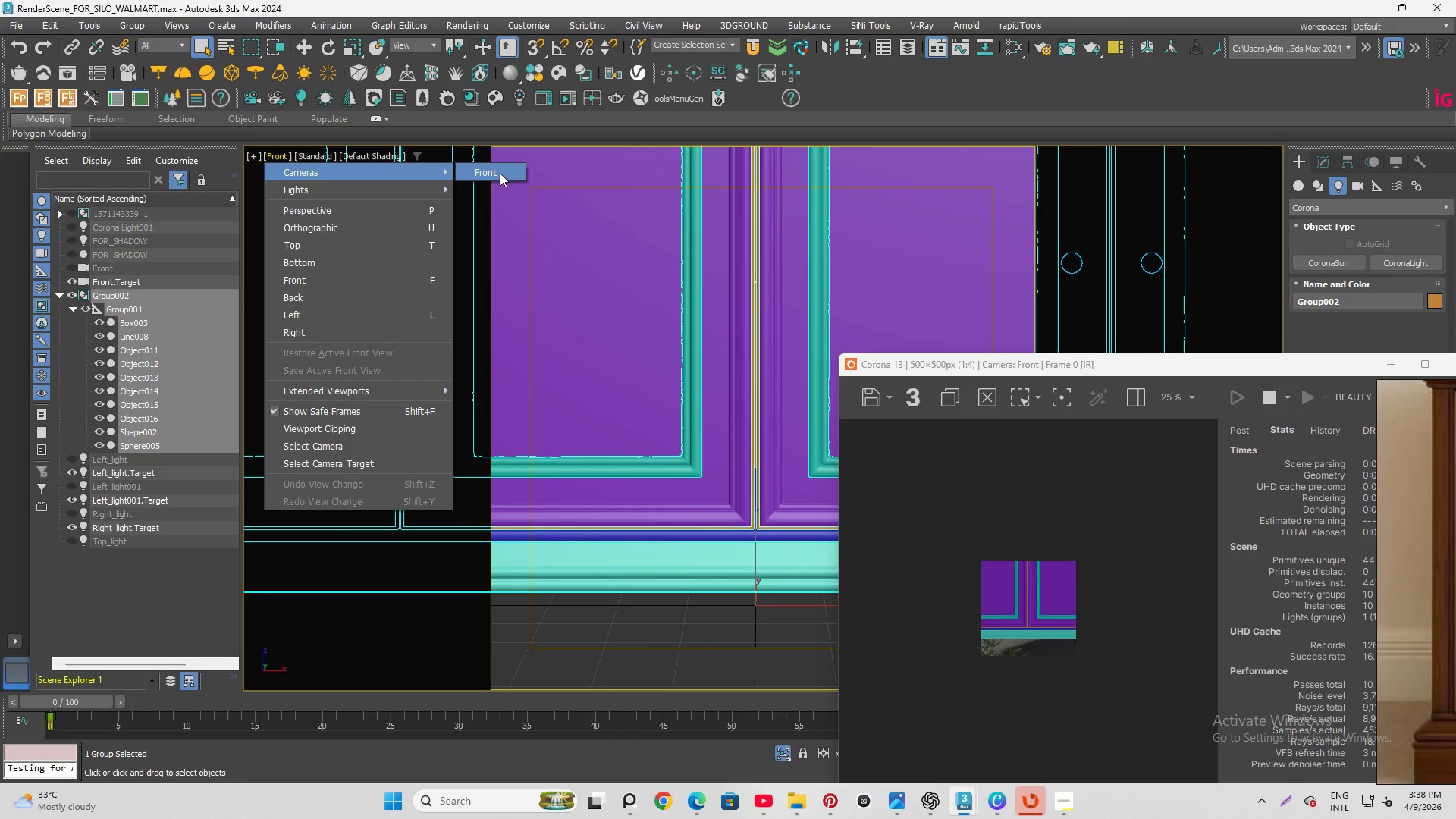 
left_click([277, 153])
 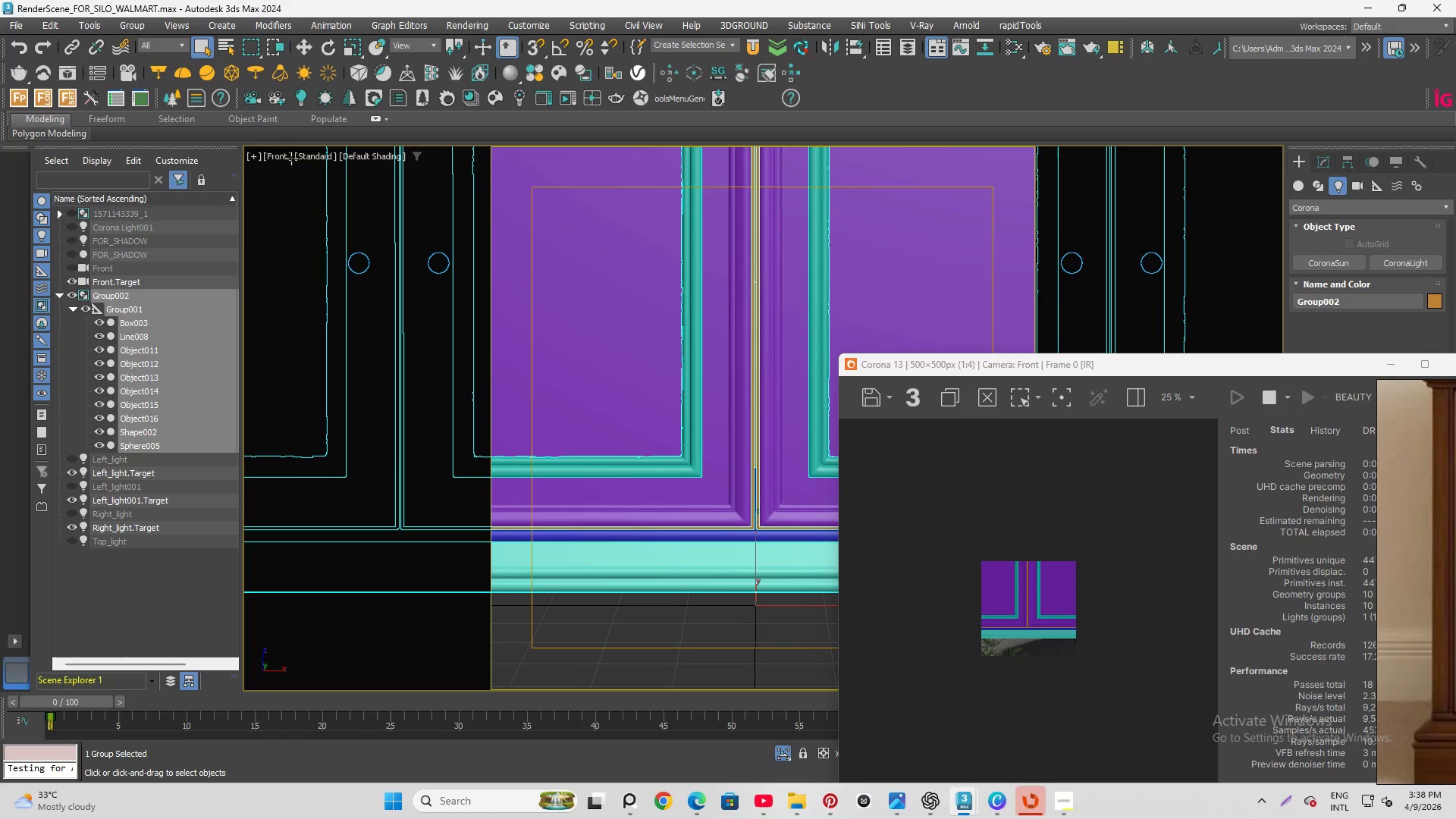 
left_click([284, 155])